 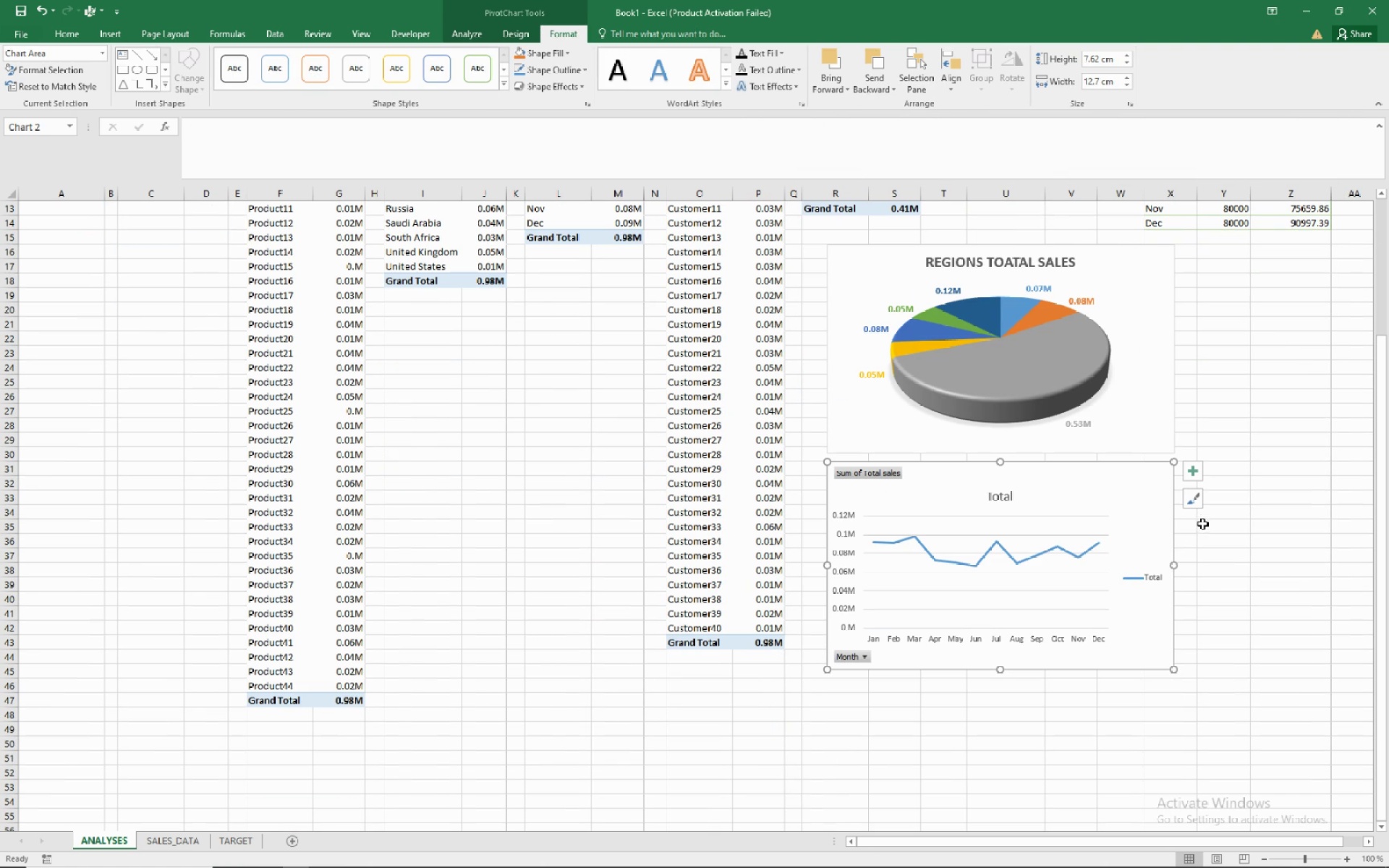 
left_click([1067, 498])
 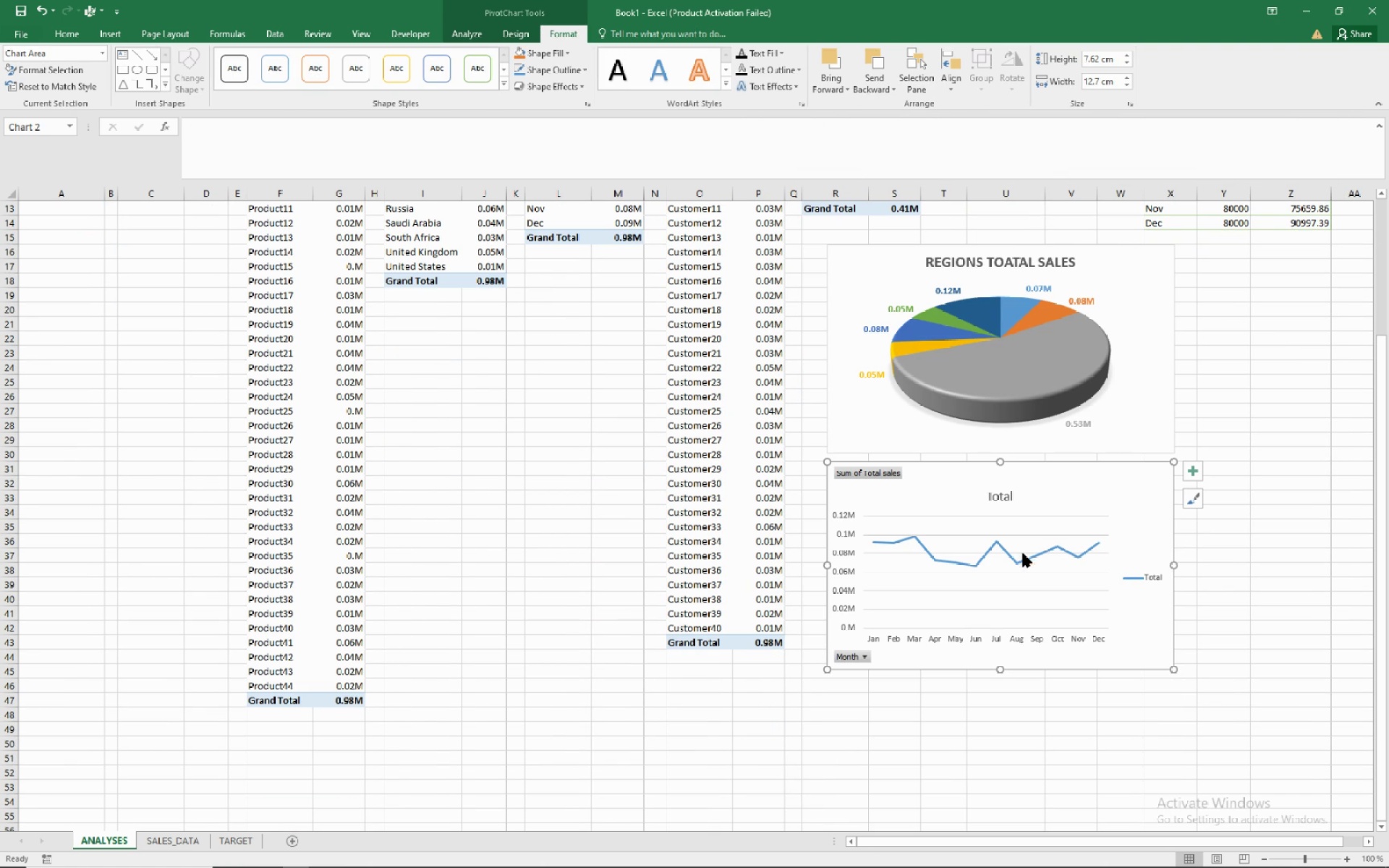 
left_click([1007, 575])
 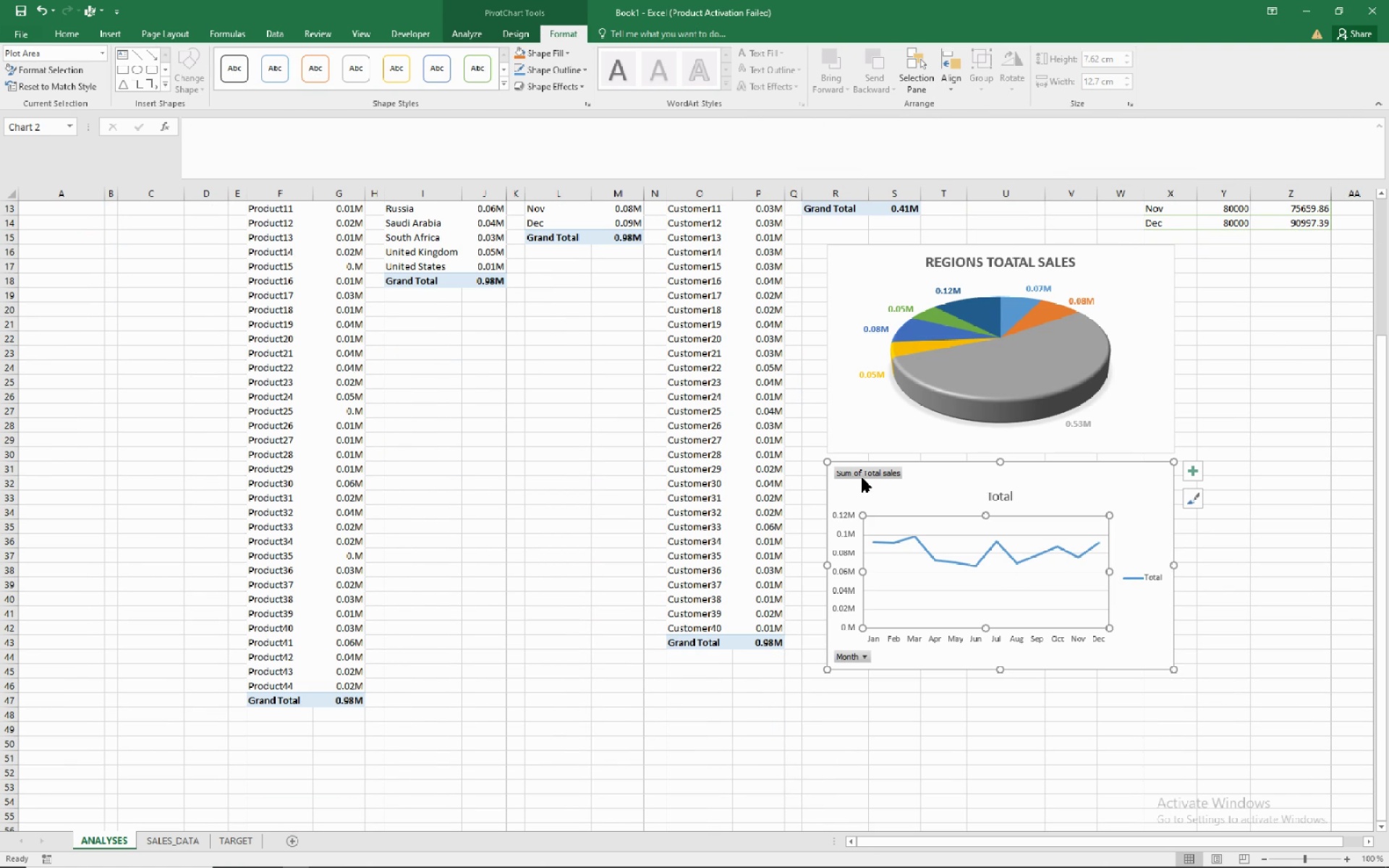 
left_click([863, 475])
 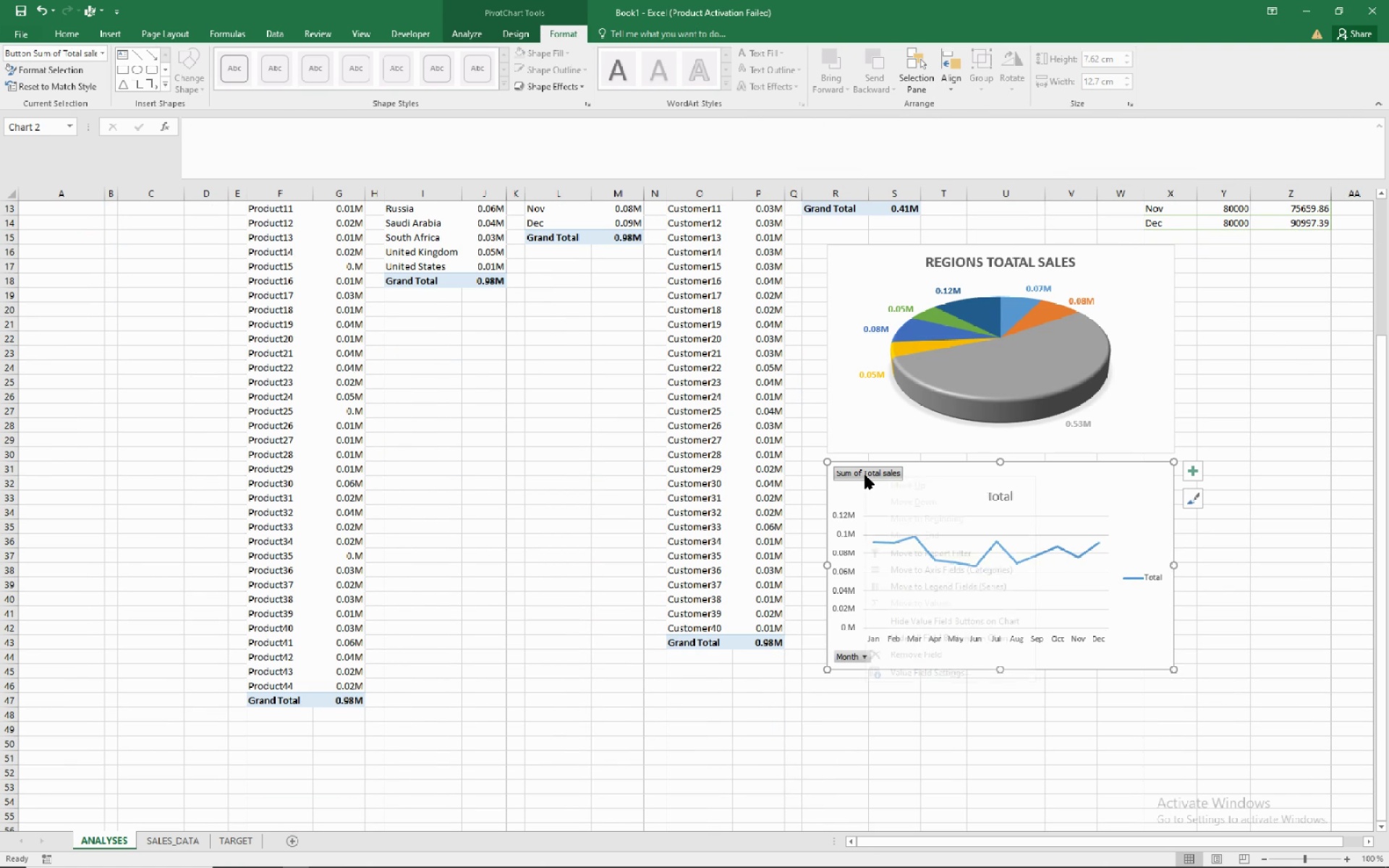 
right_click([865, 475])
 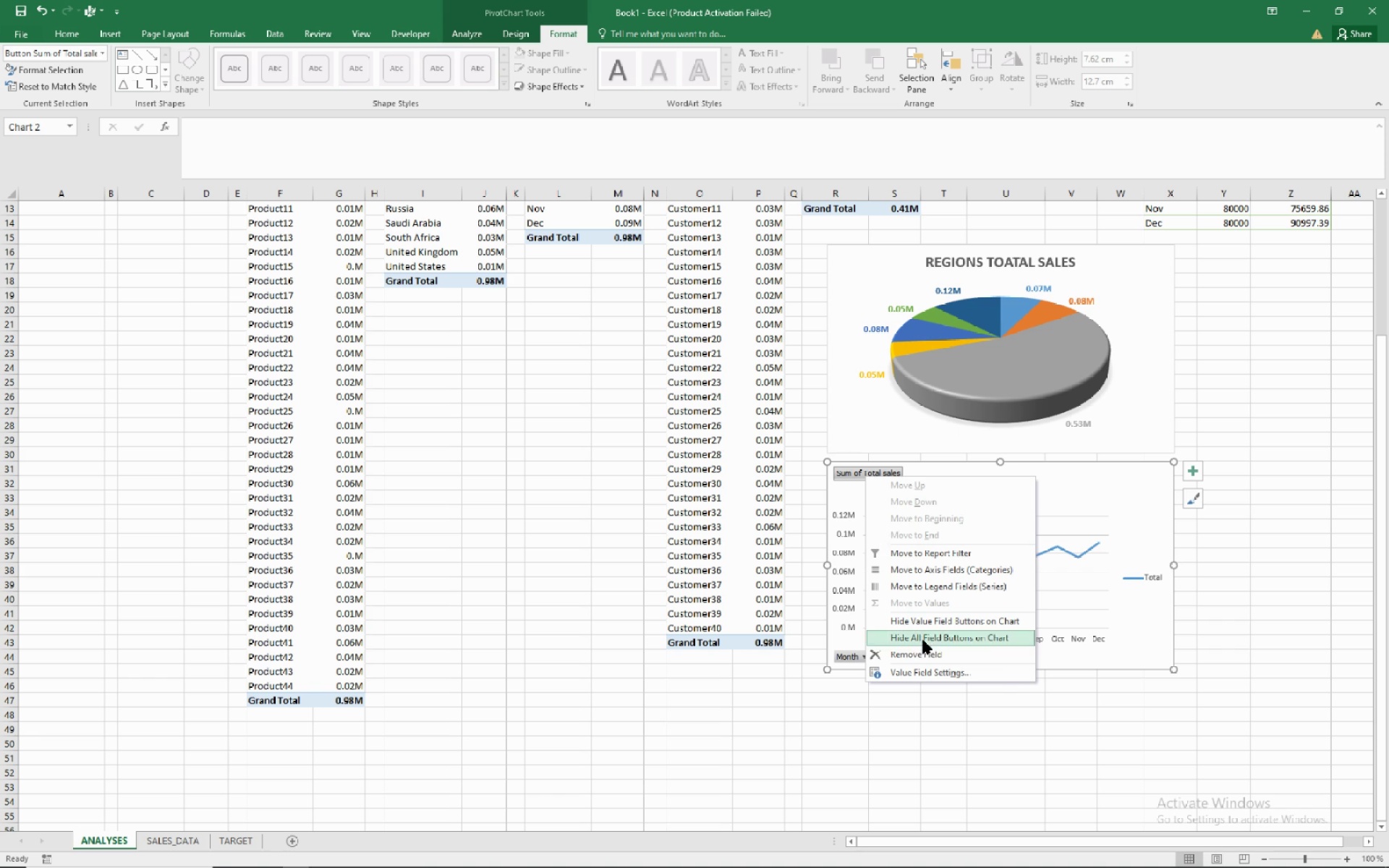 
left_click([924, 640])
 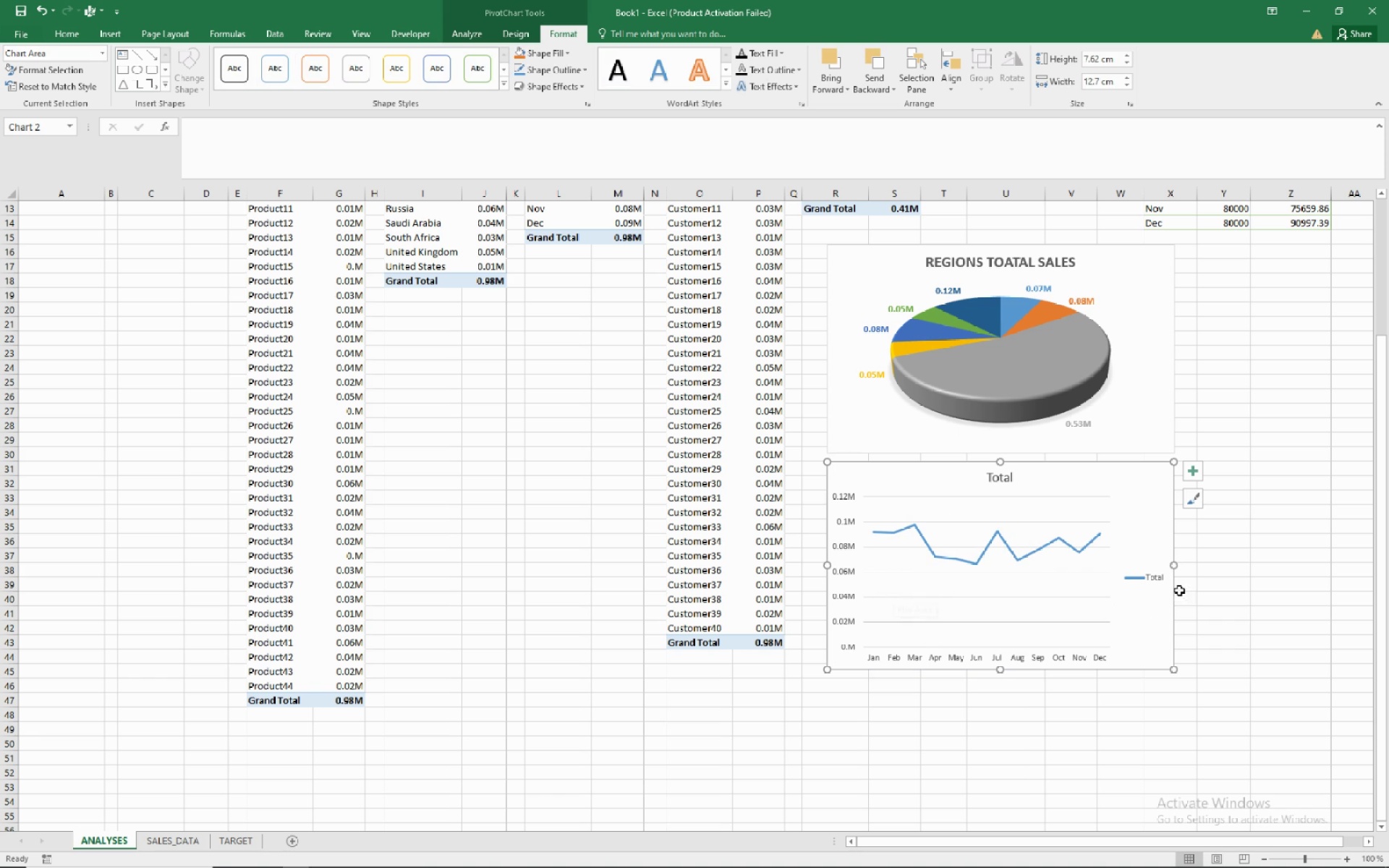 
left_click([1149, 581])
 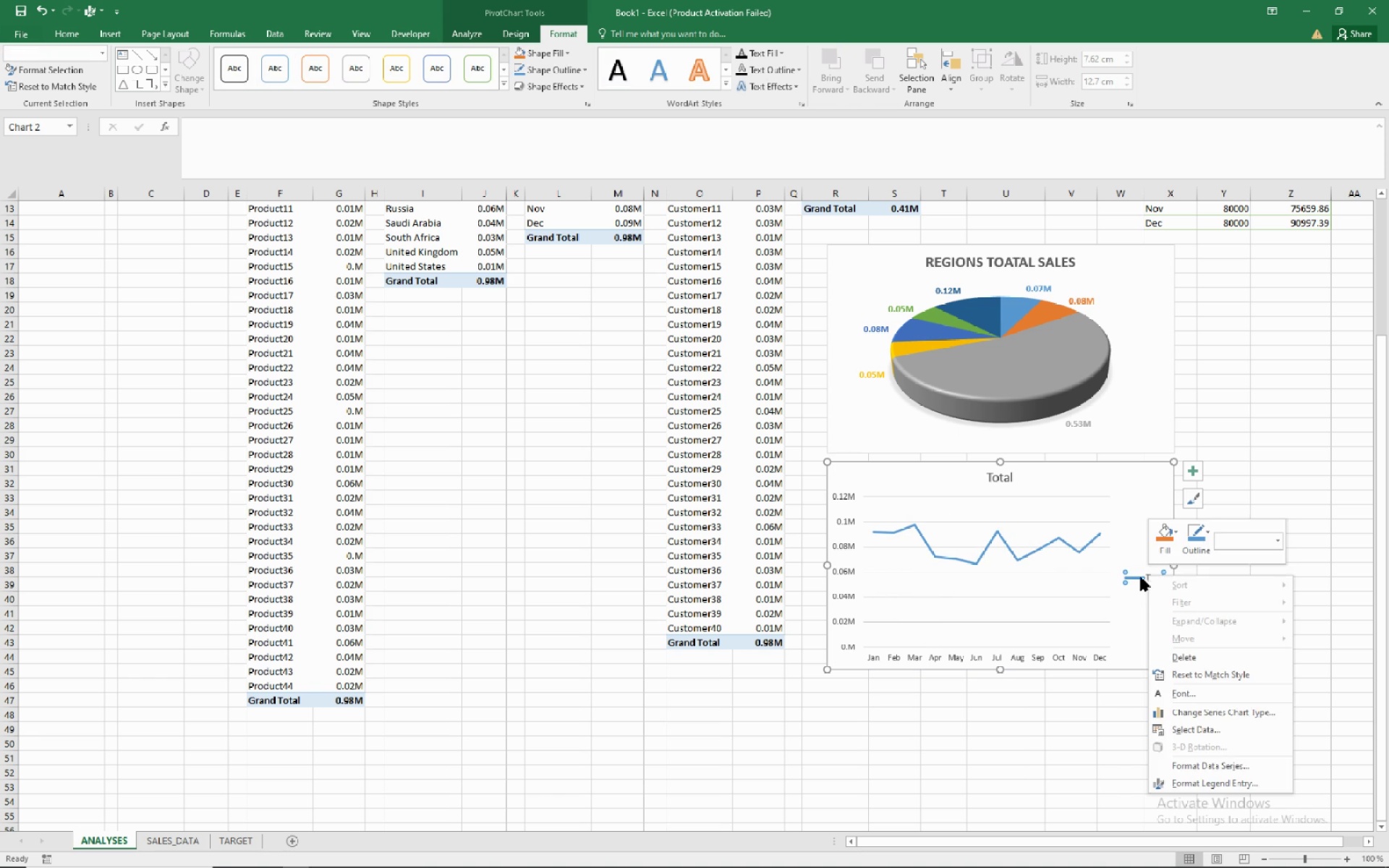 
left_click([1131, 581])
 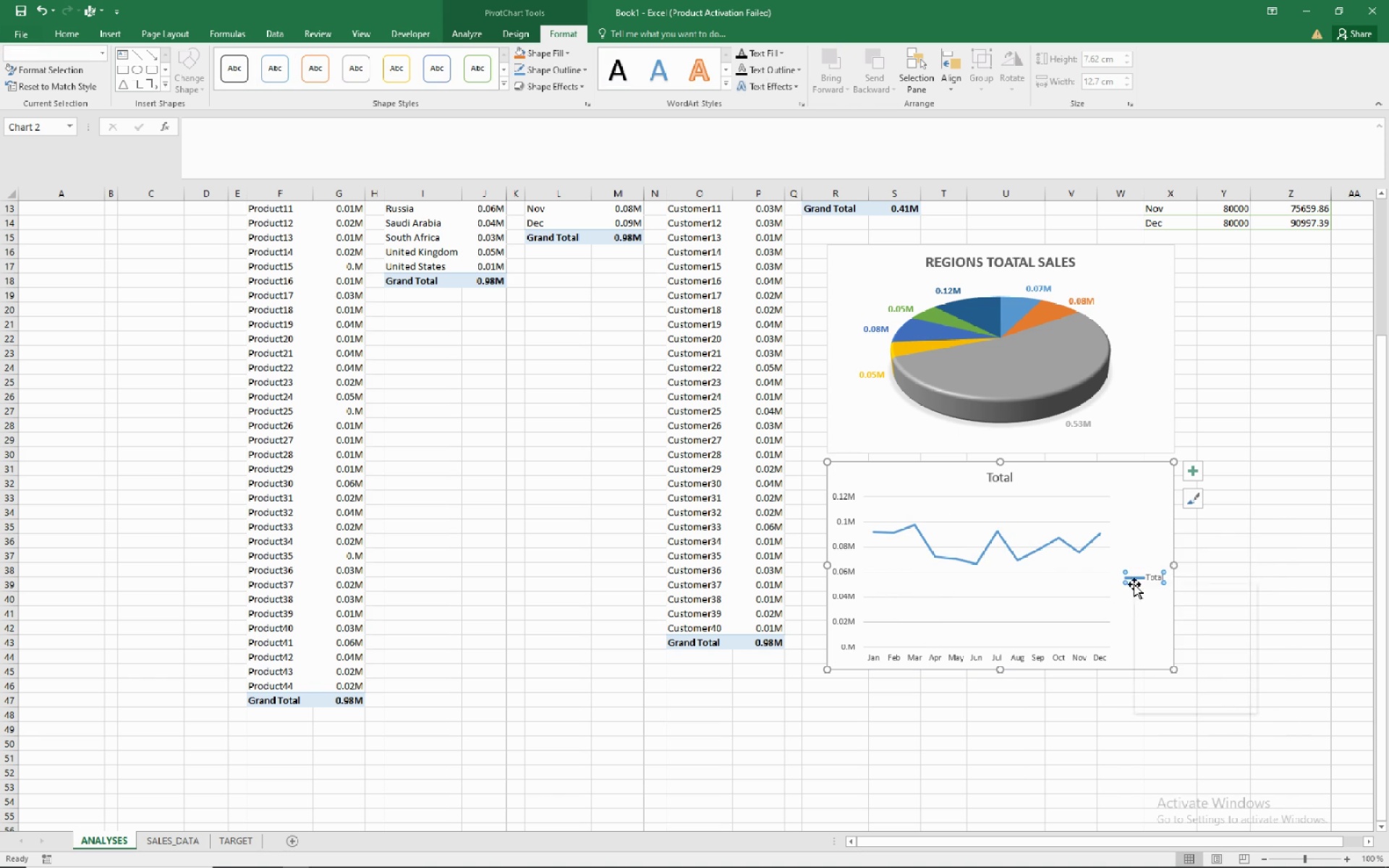 
right_click([1134, 584])
 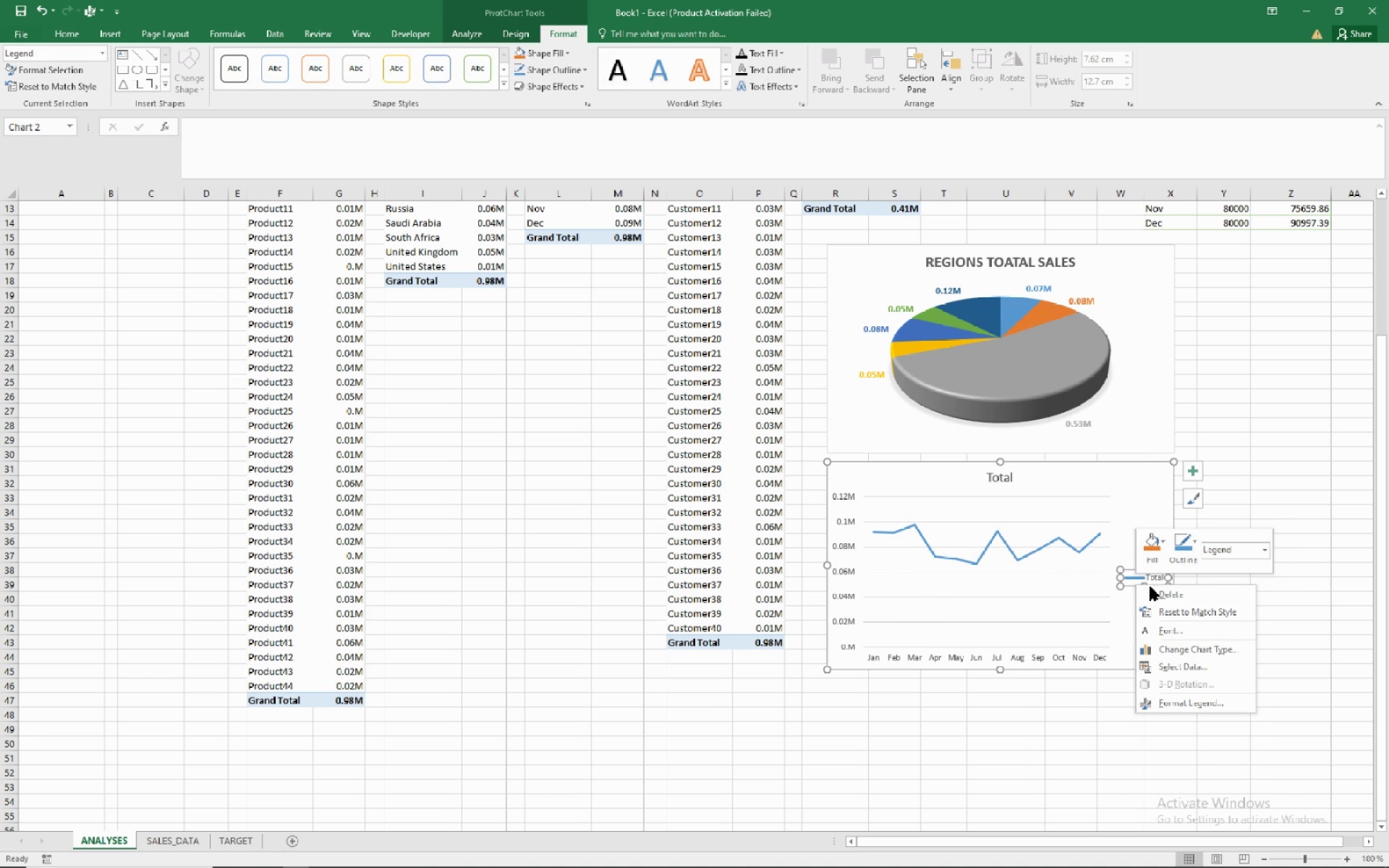 
left_click([1158, 590])
 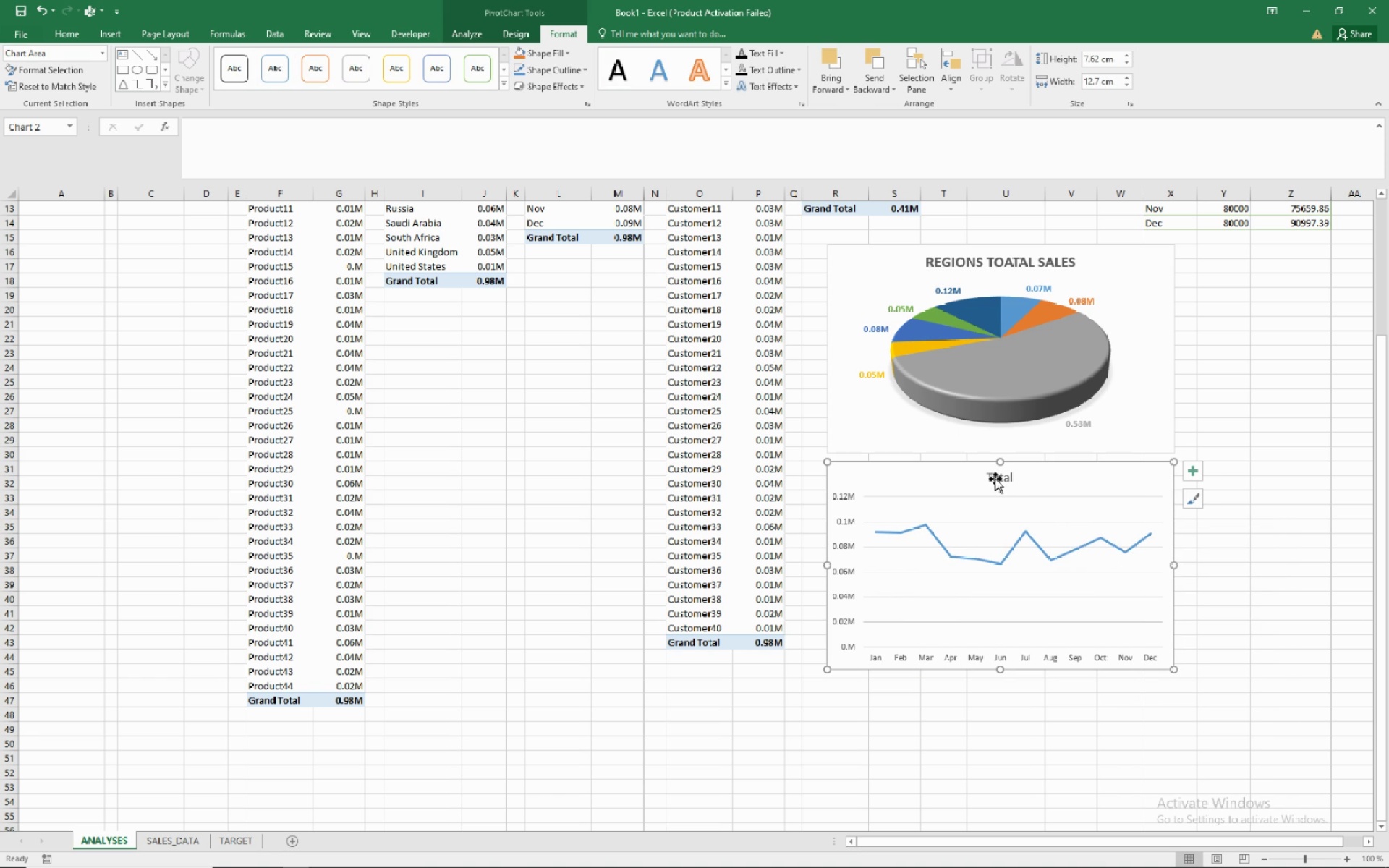 
left_click([1000, 476])
 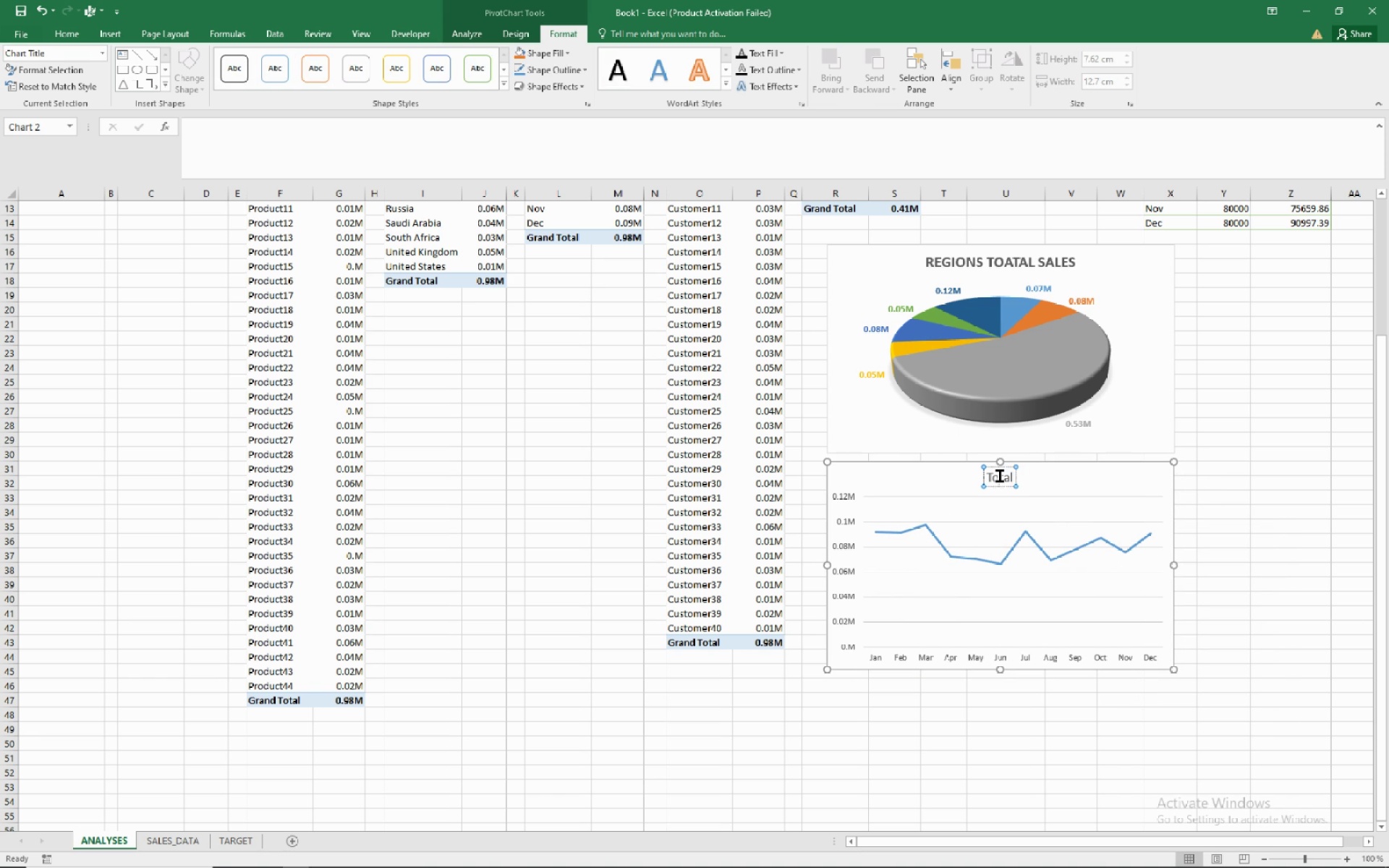 
double_click([1000, 476])